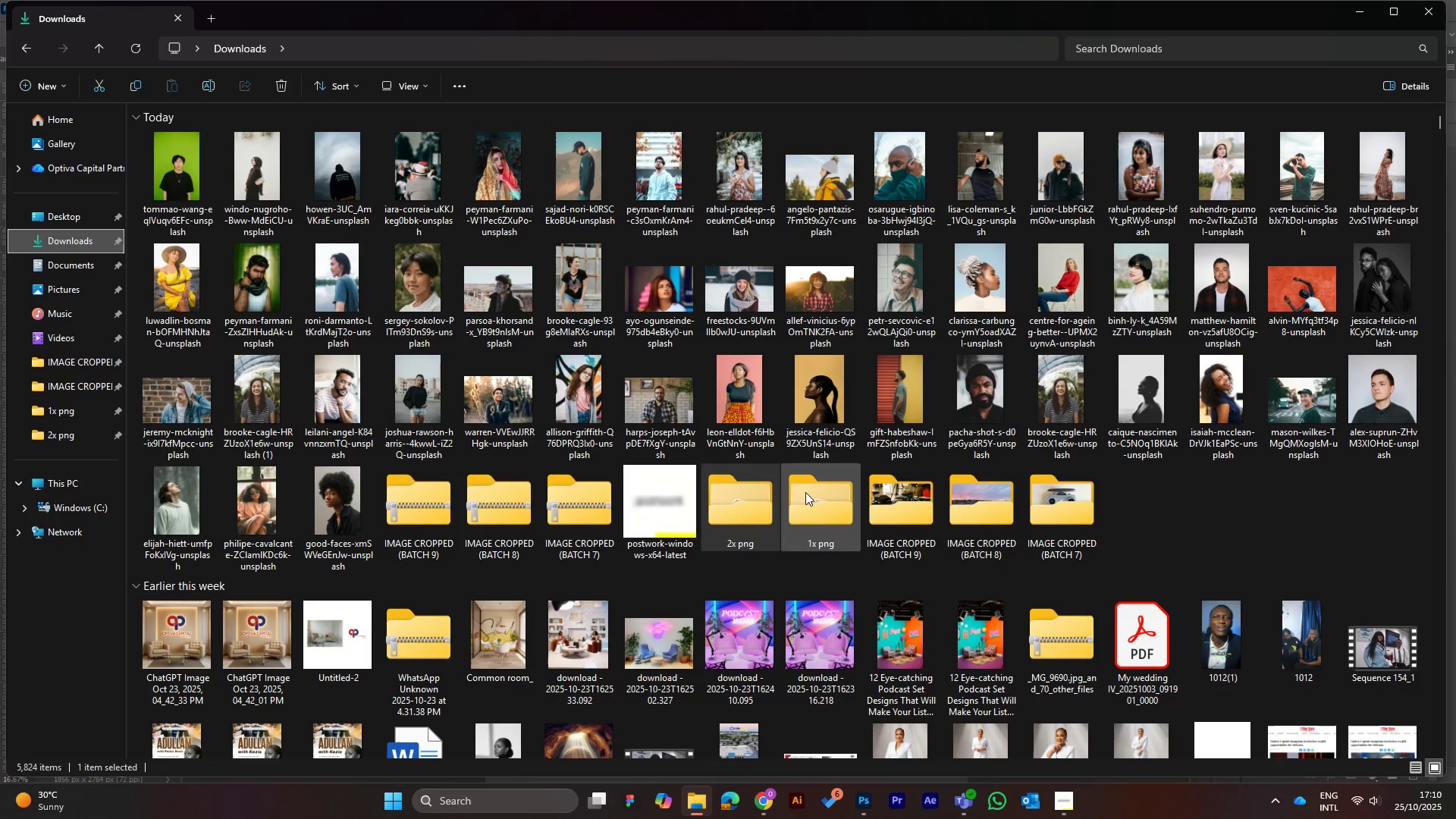 
left_click([748, 514])
 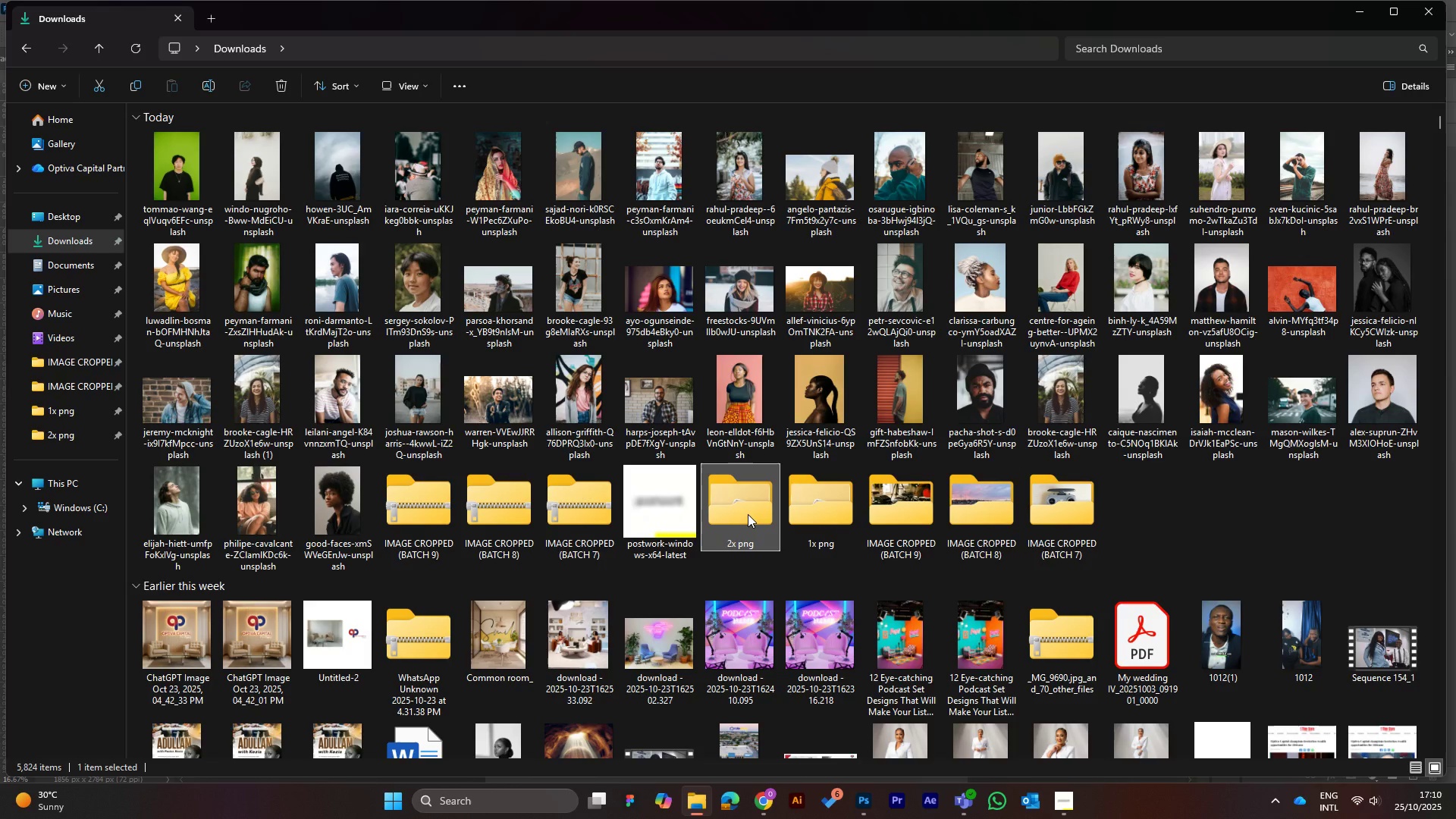 
right_click([748, 514])
 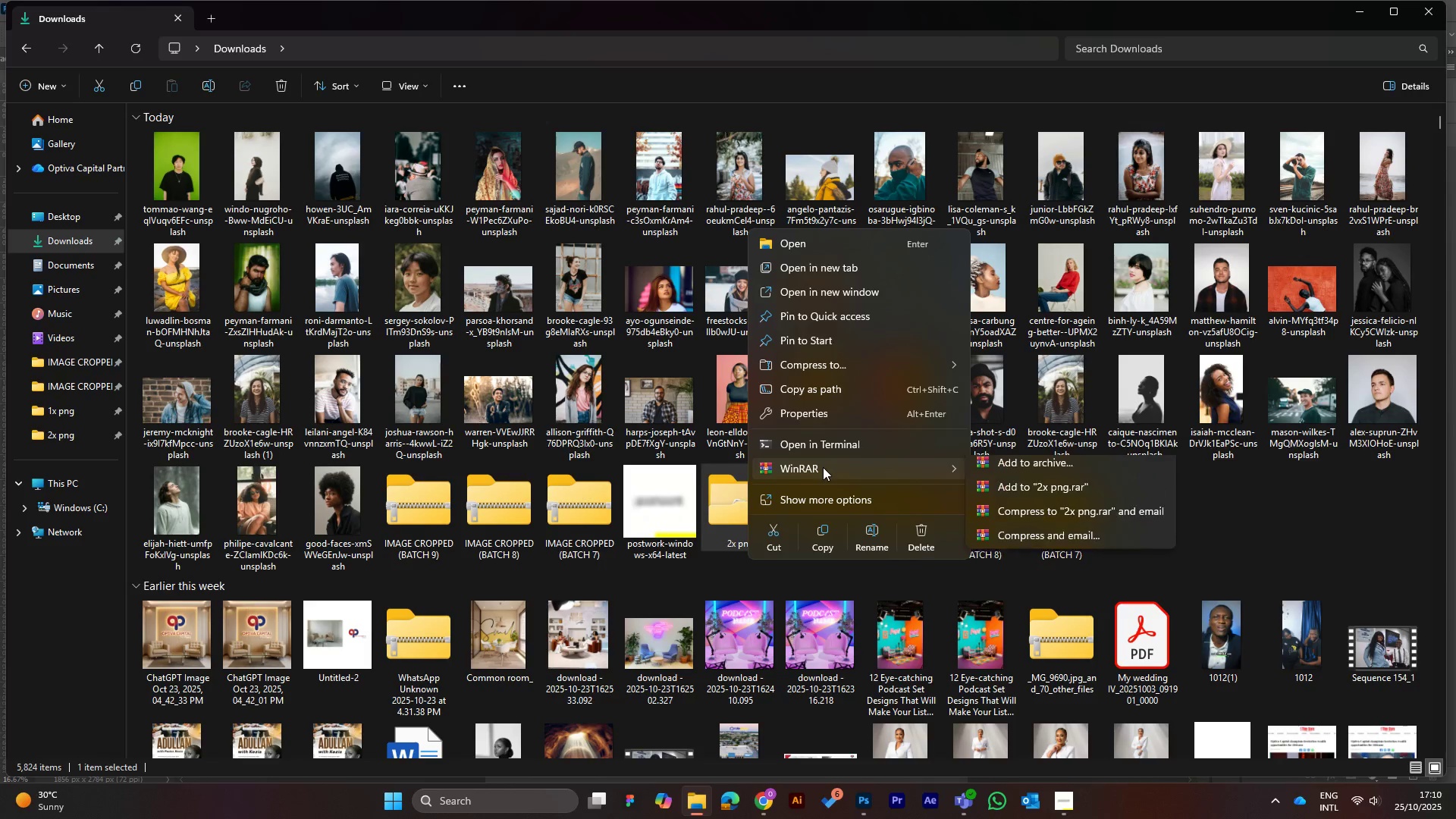 
left_click([1039, 470])
 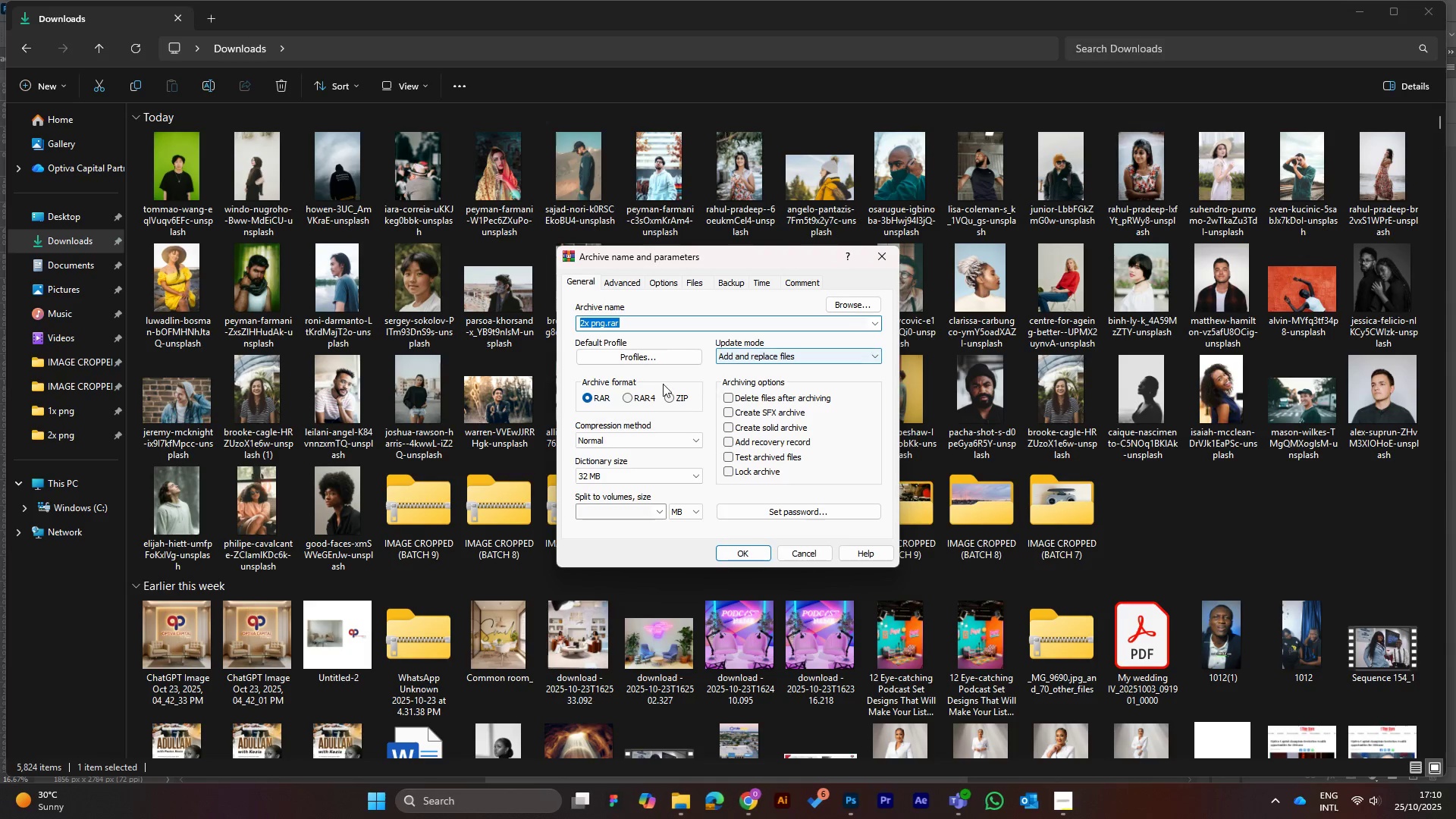 
left_click([671, 401])
 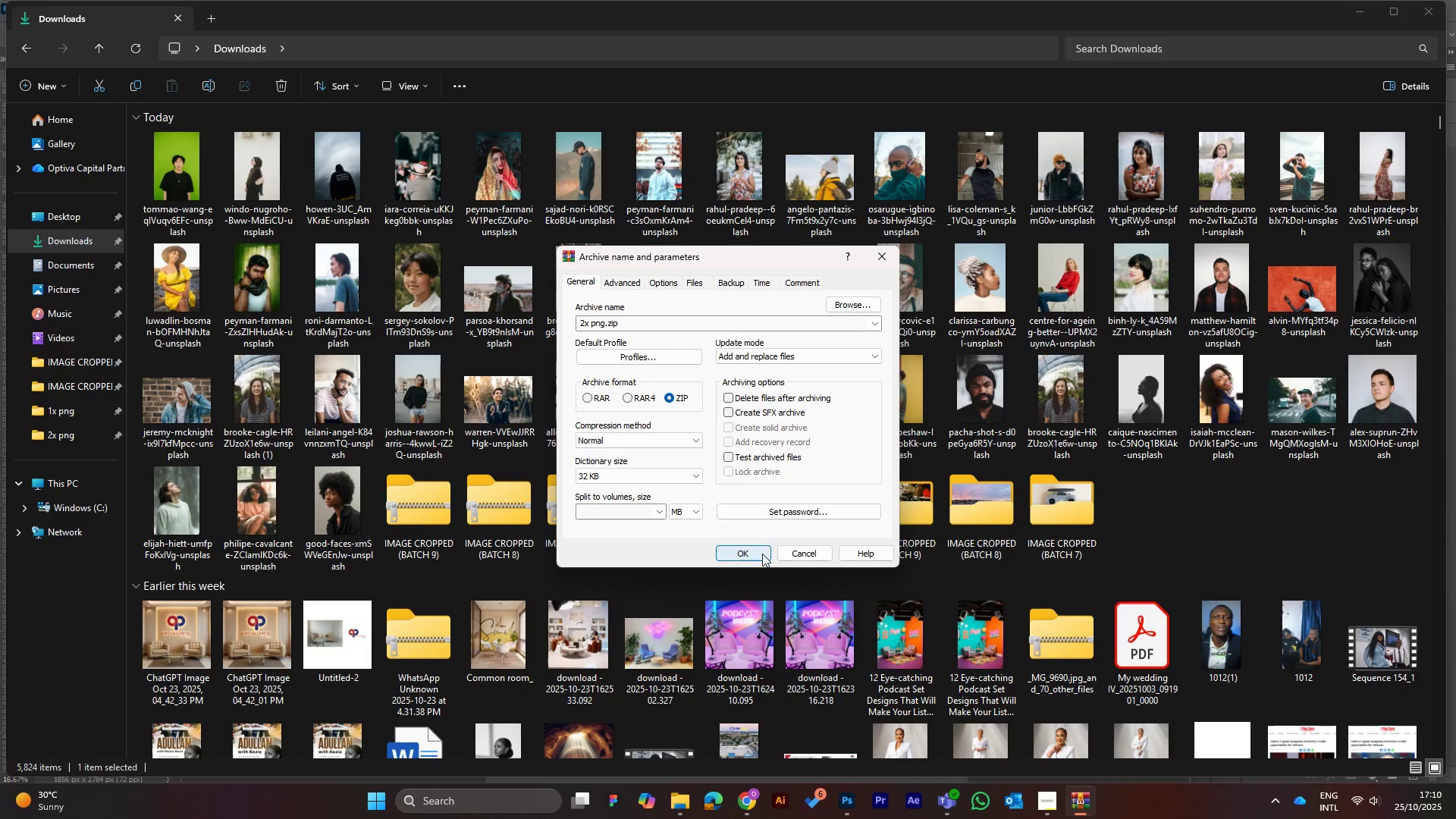 
left_click([1194, 500])
 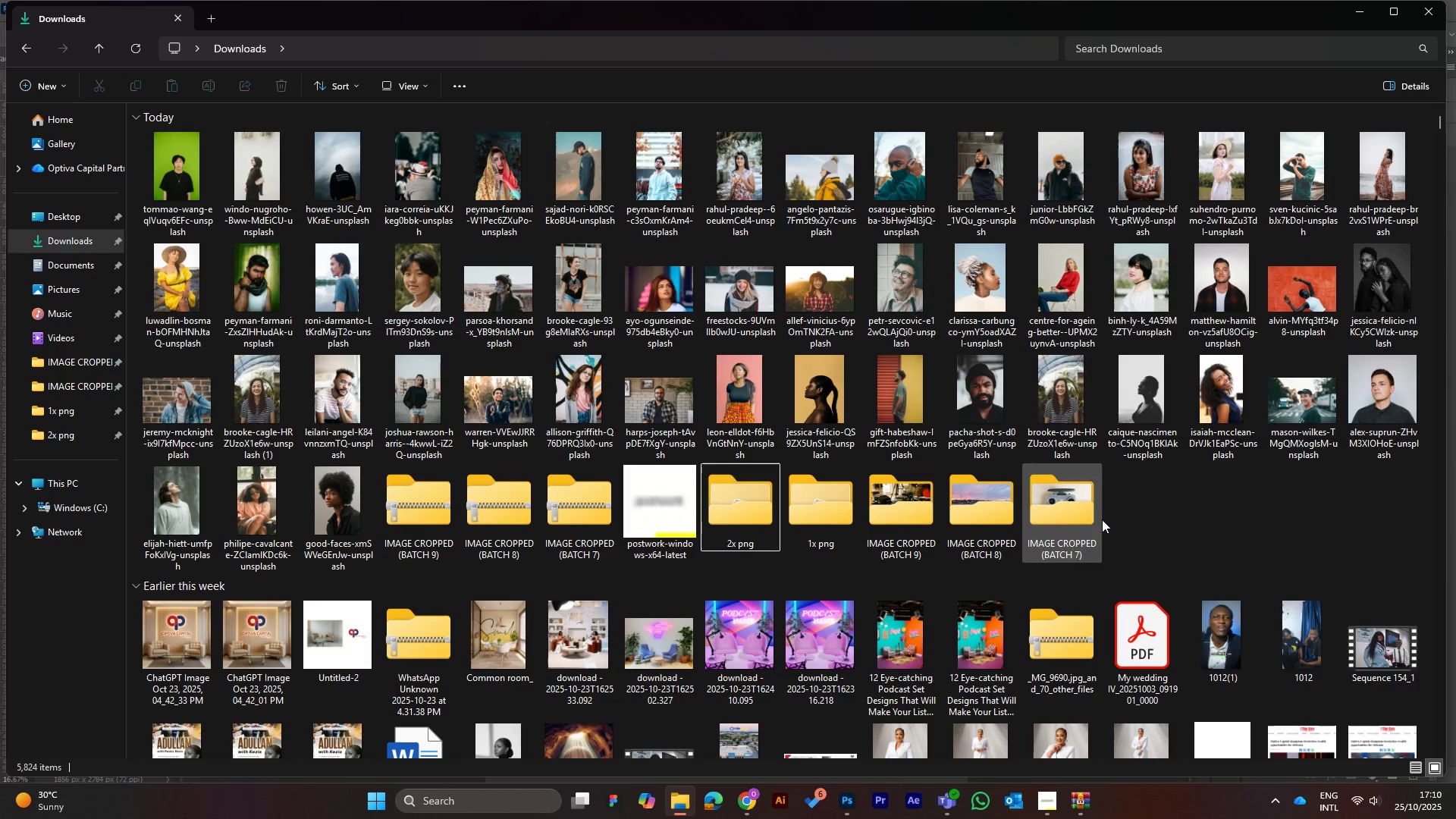 
mouse_move([1188, 517])
 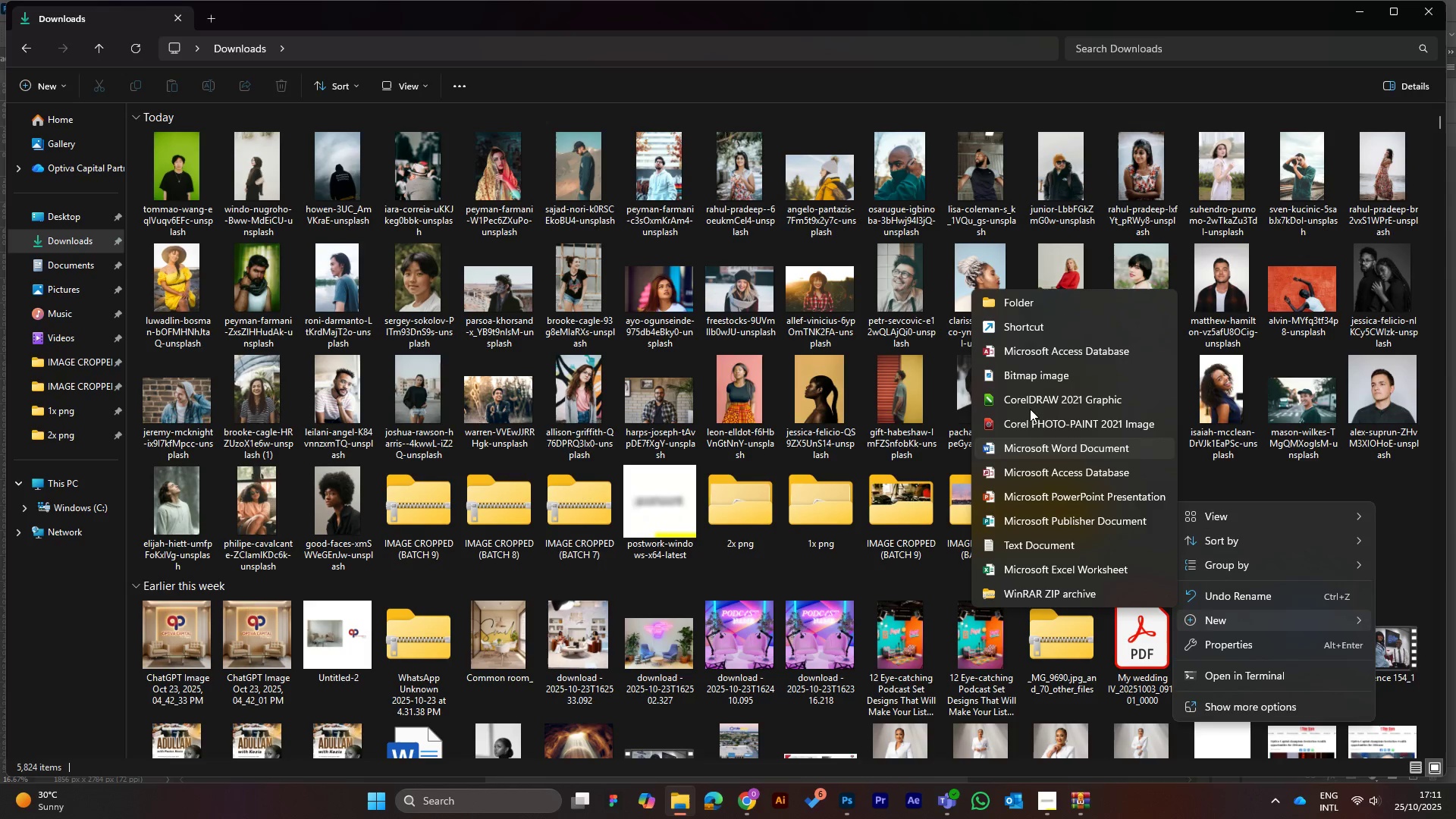 
left_click([1040, 300])
 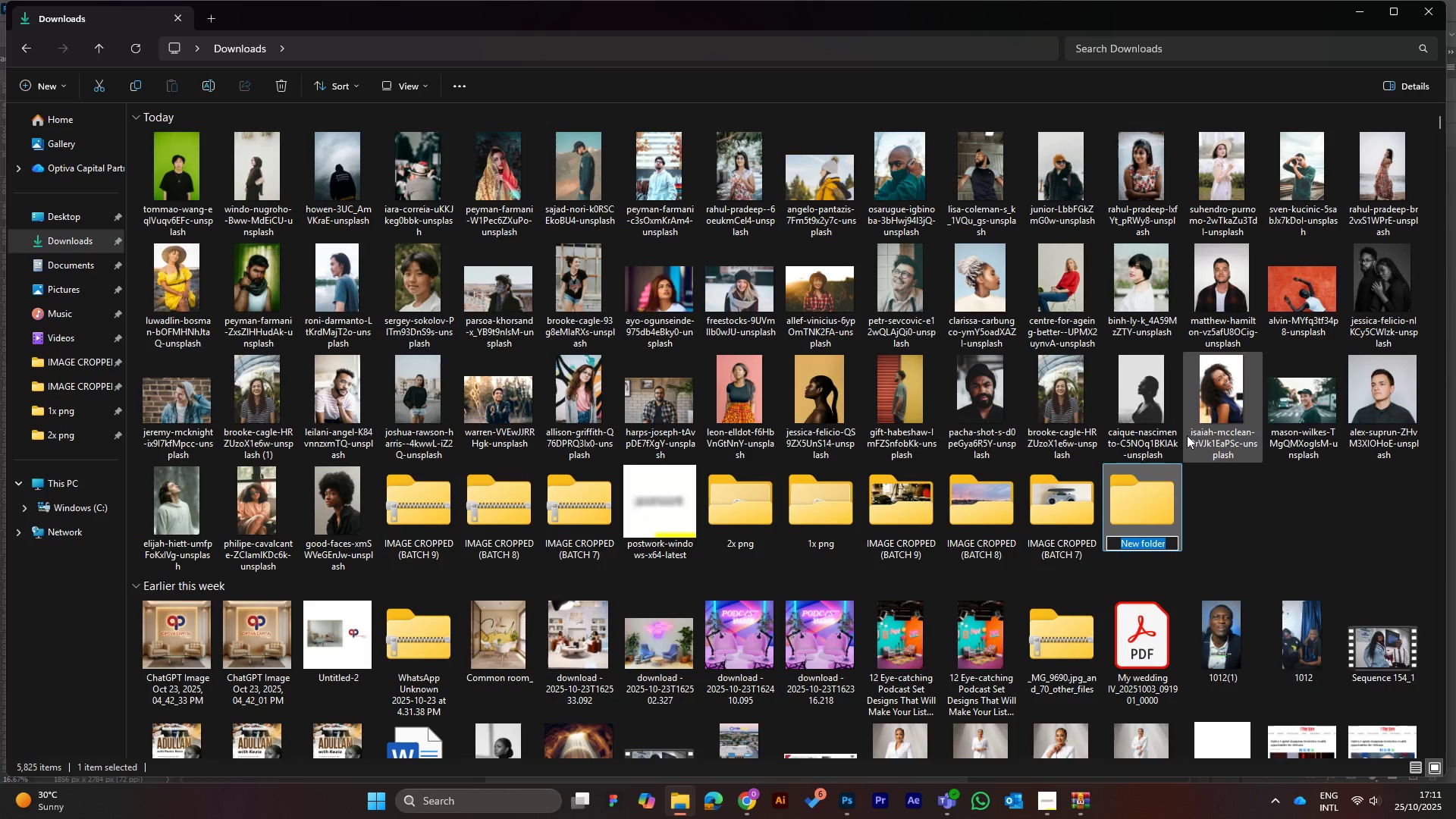 
type(PNG IMAGERS)
key(Backspace)
key(Backspace)
type(S)
 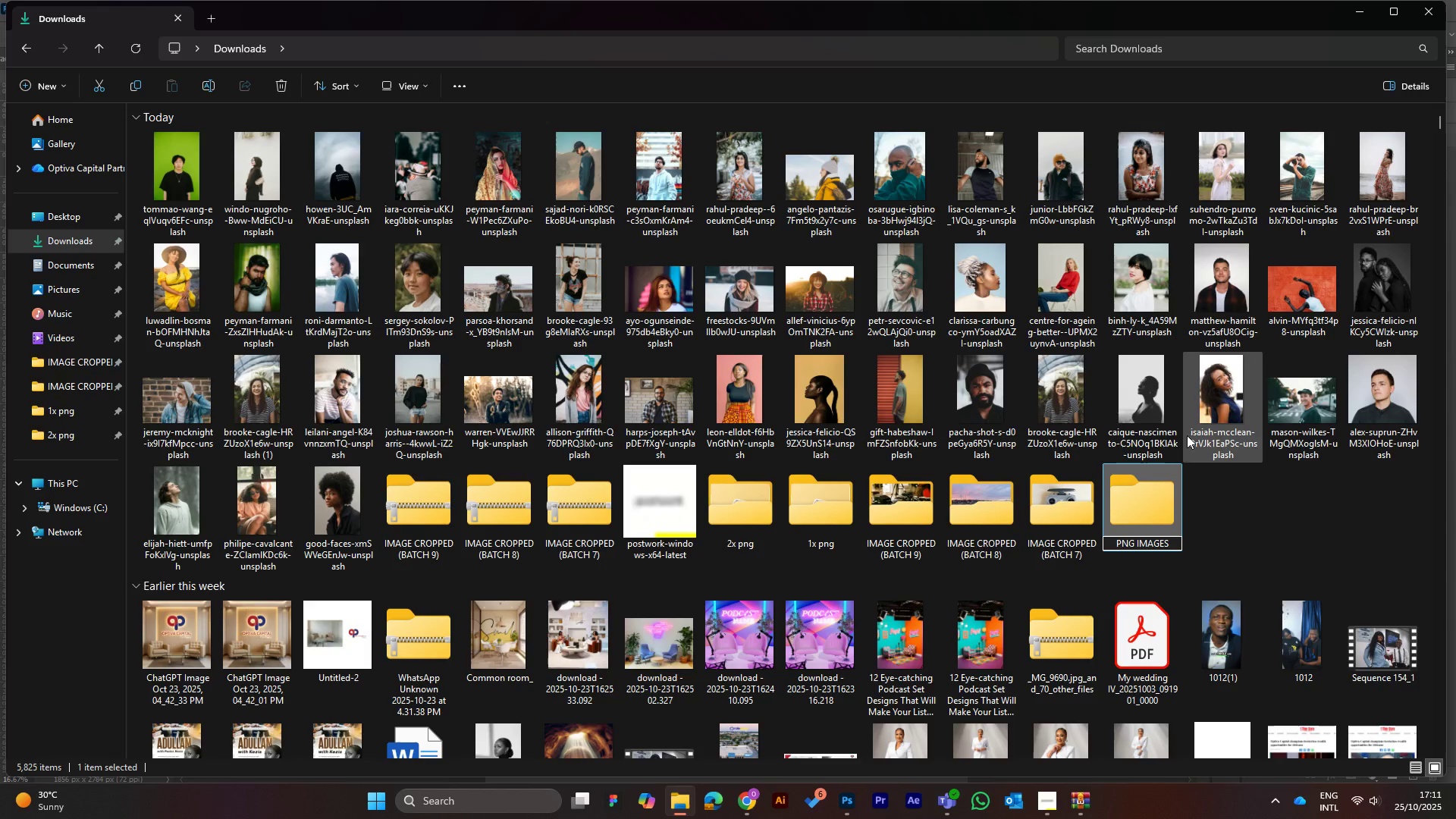 
key(Enter)
 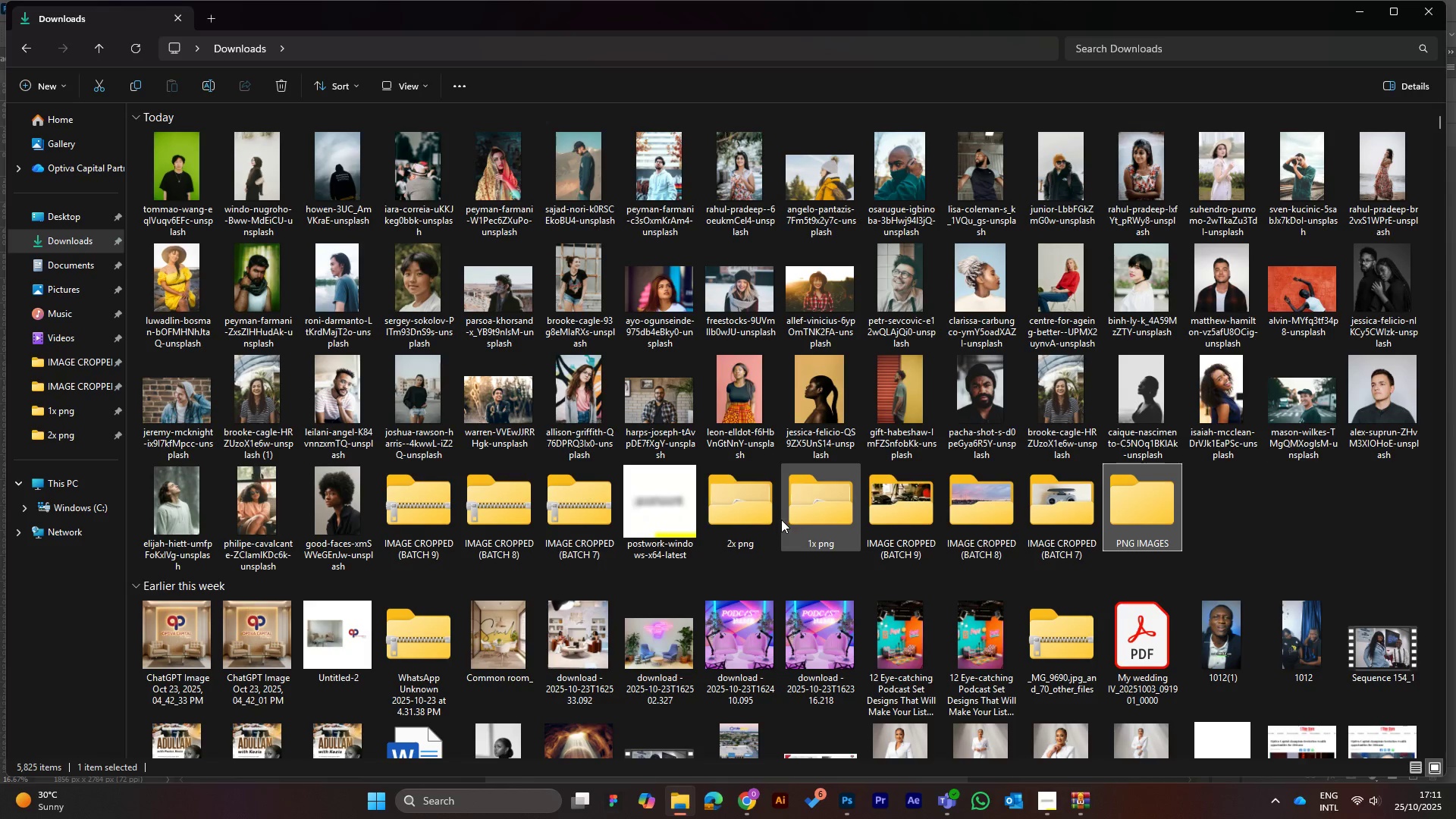 
left_click([738, 498])
 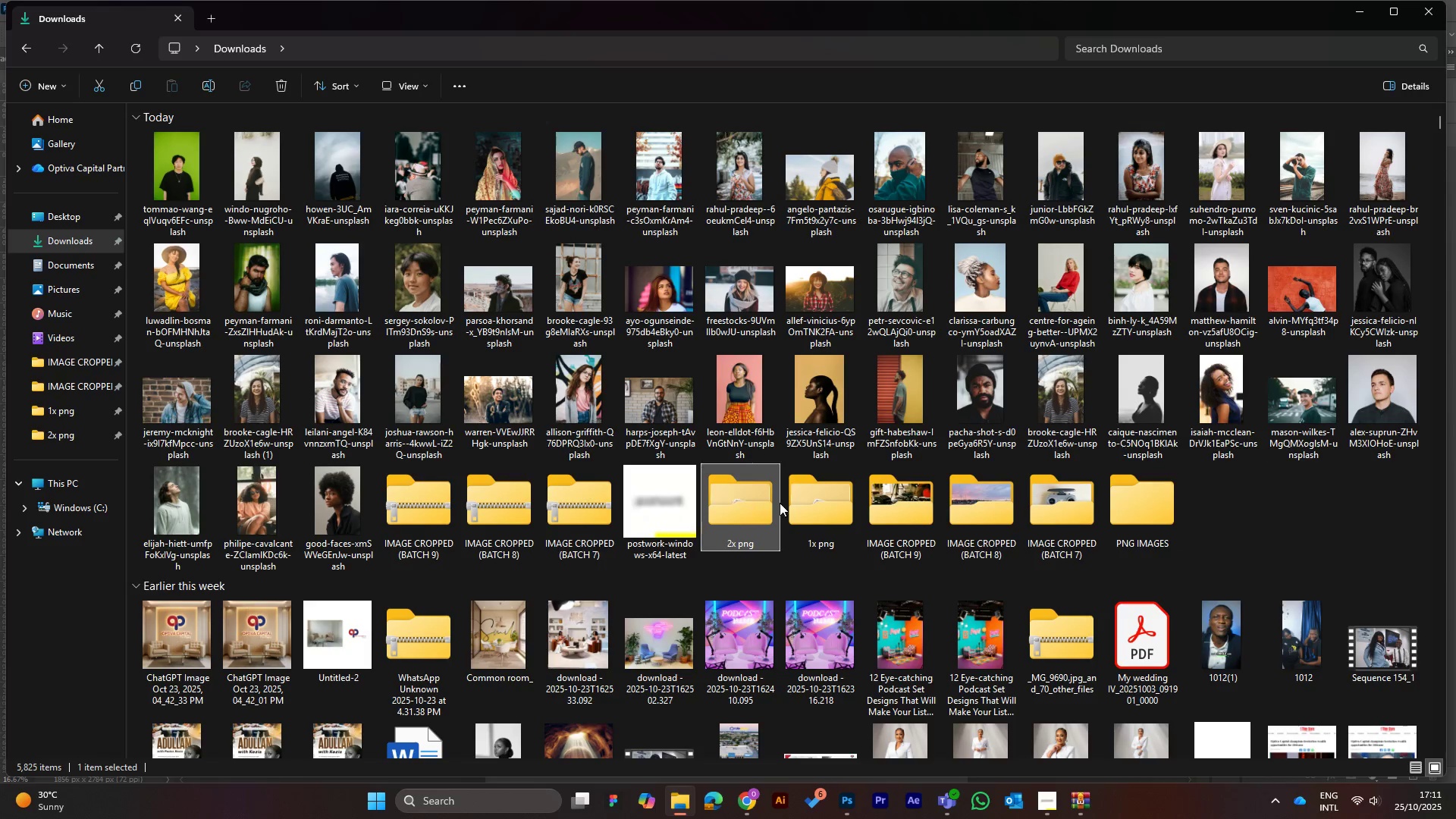 
hold_key(key=ControlLeft, duration=0.83)
left_click([815, 507])
 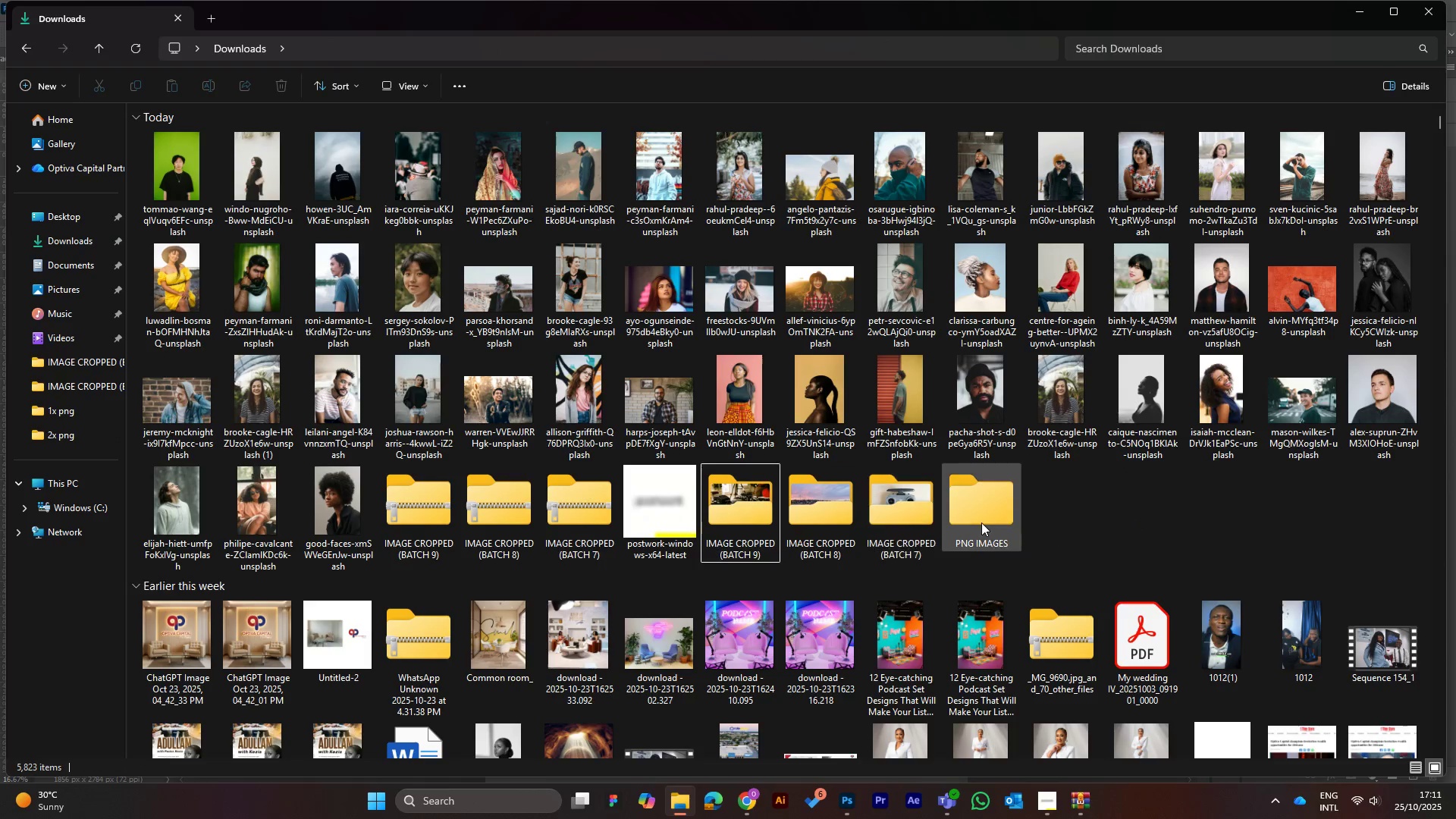 
wait(6.37)
 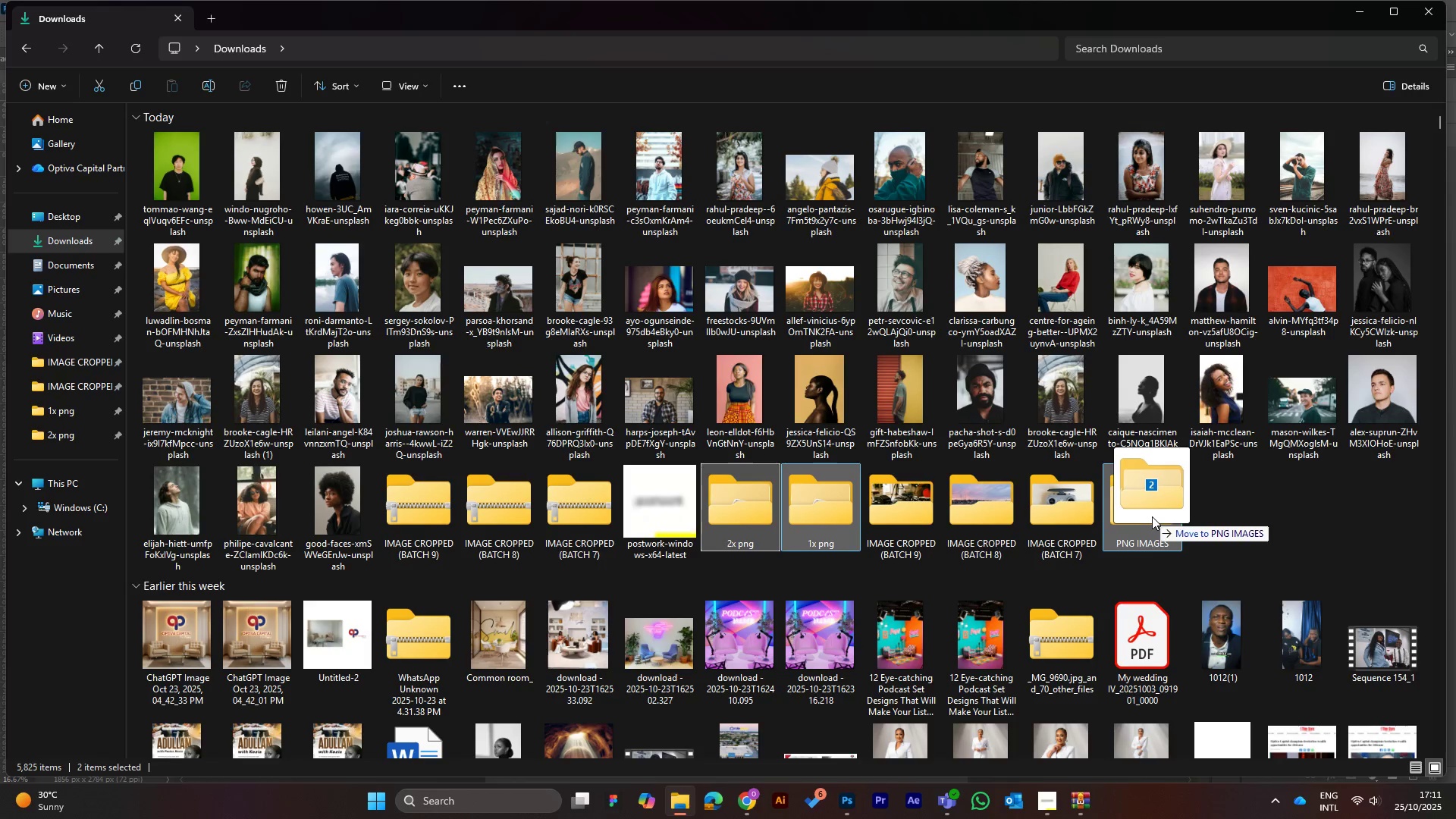 
right_click([996, 494])
 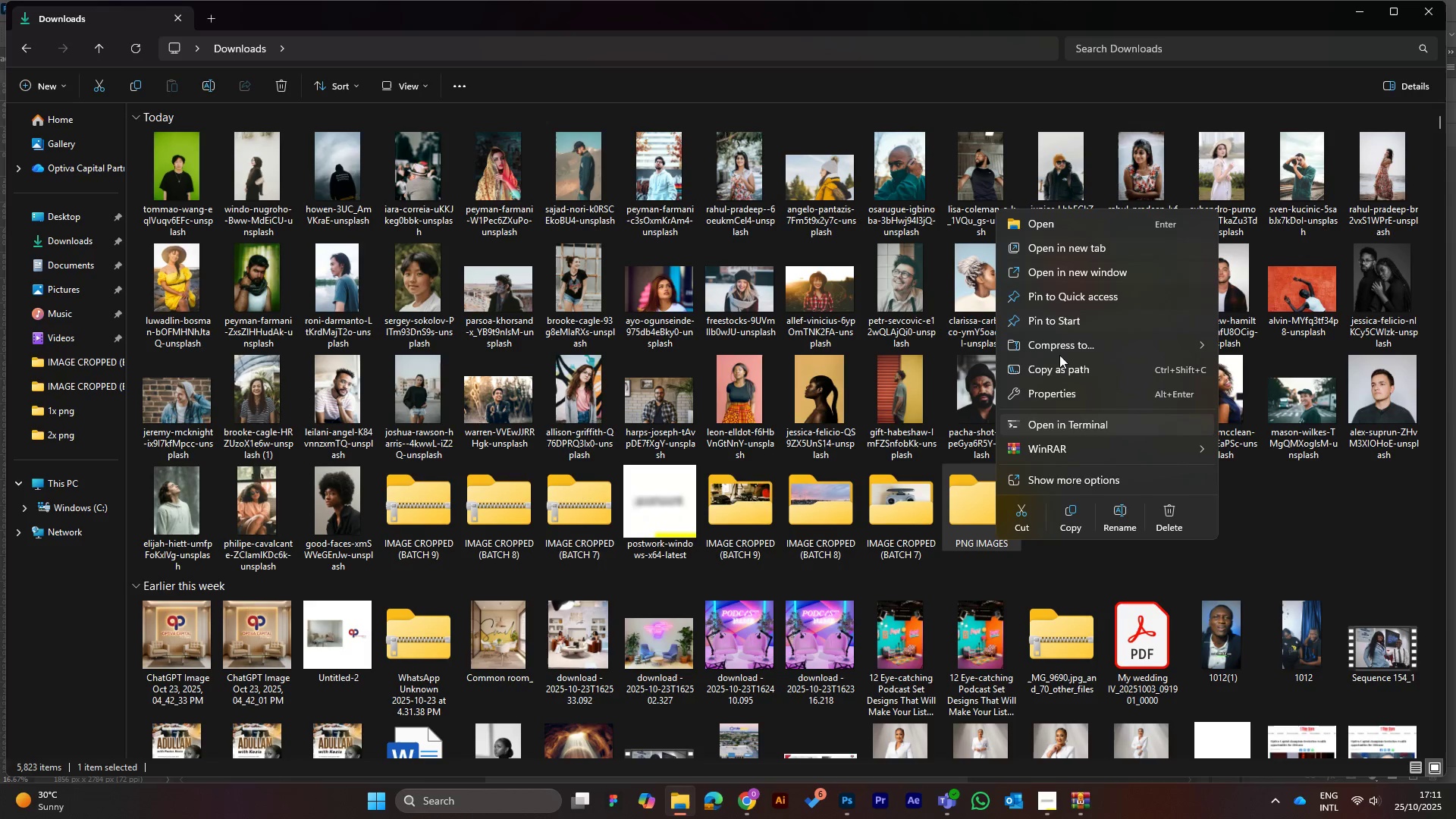 
left_click([1061, 452])
 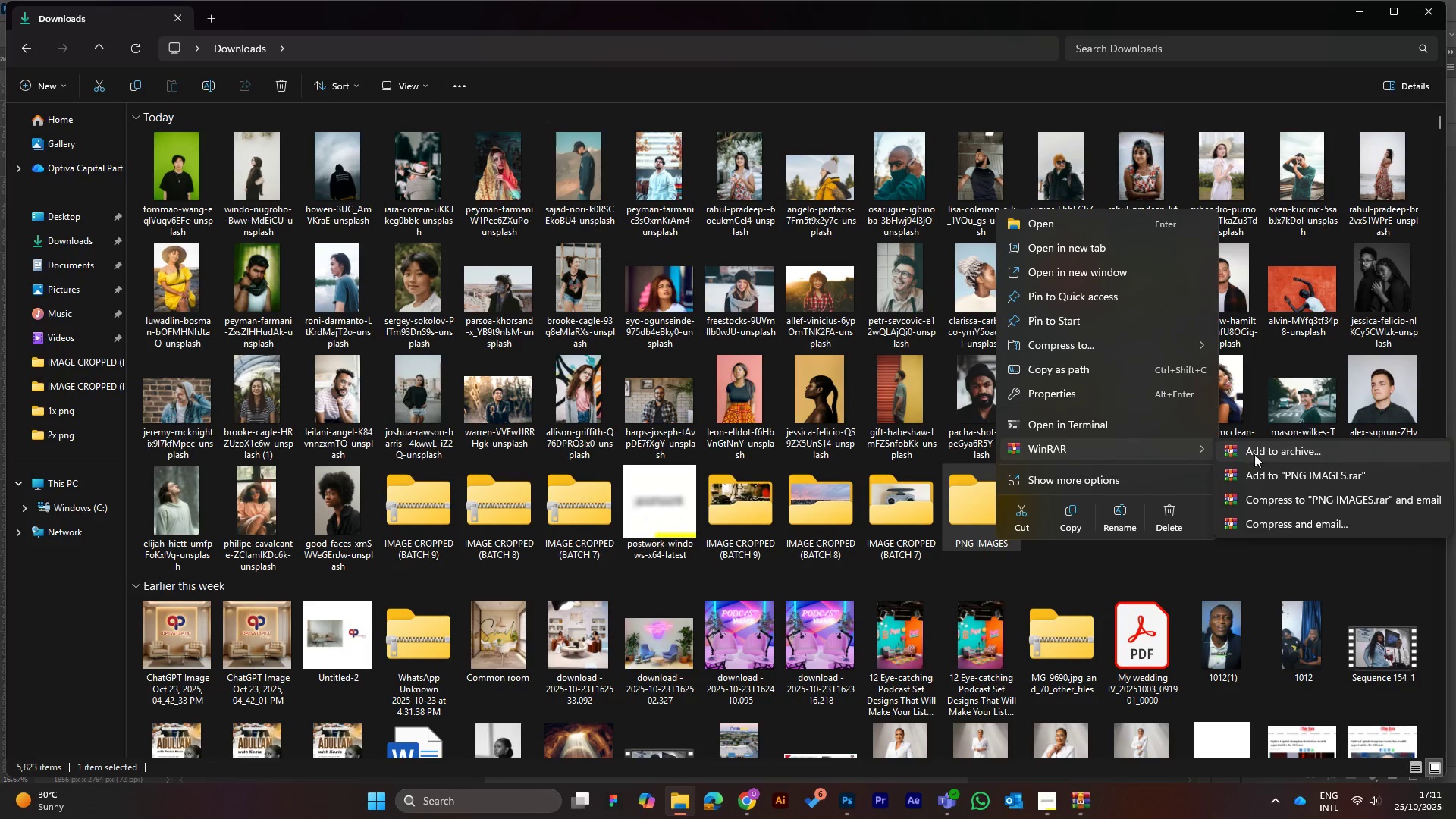 
left_click([1259, 454])
 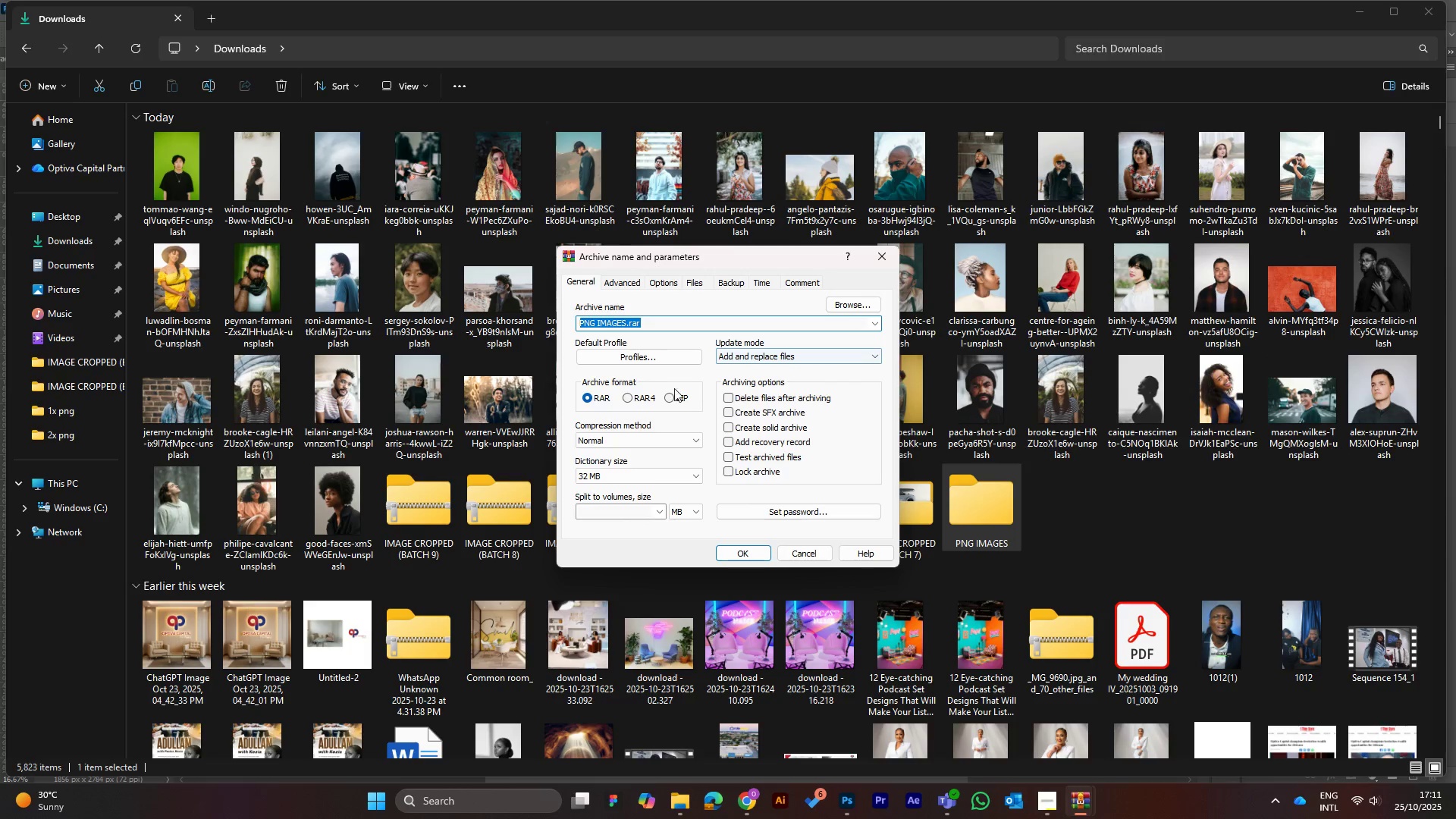 
left_click([669, 396])
 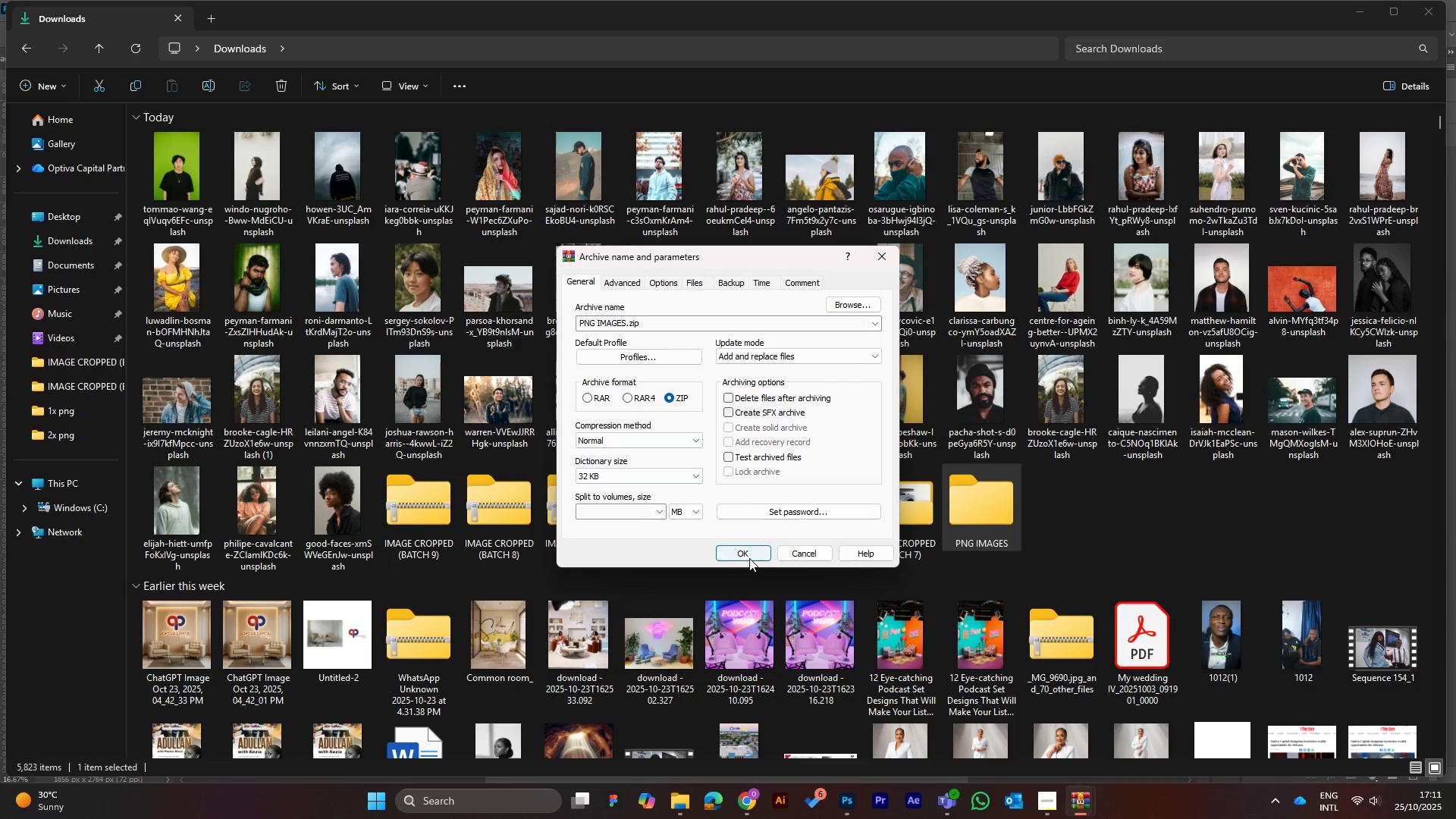 
left_click([749, 558])
 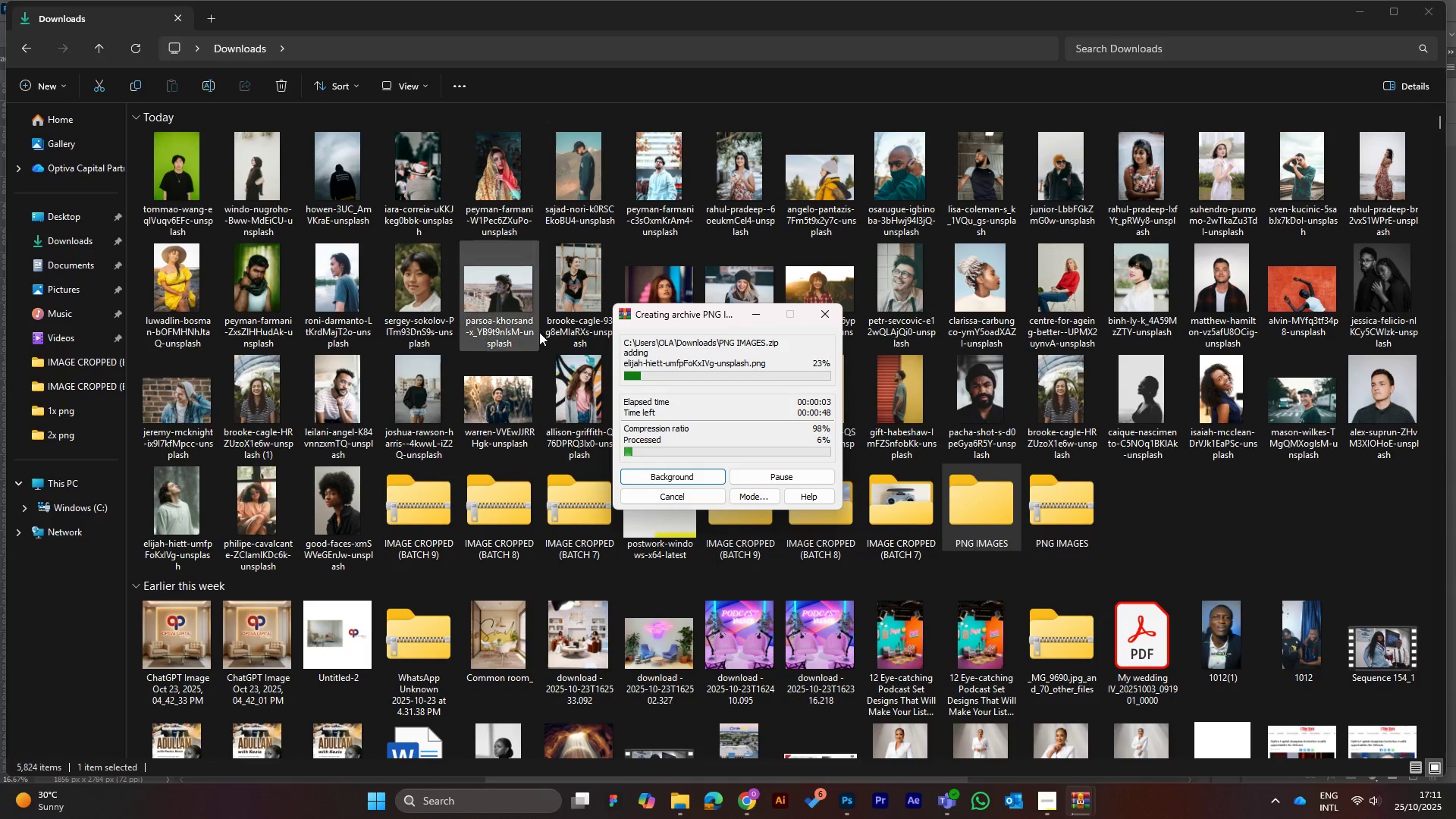 
mouse_move([751, 783])
 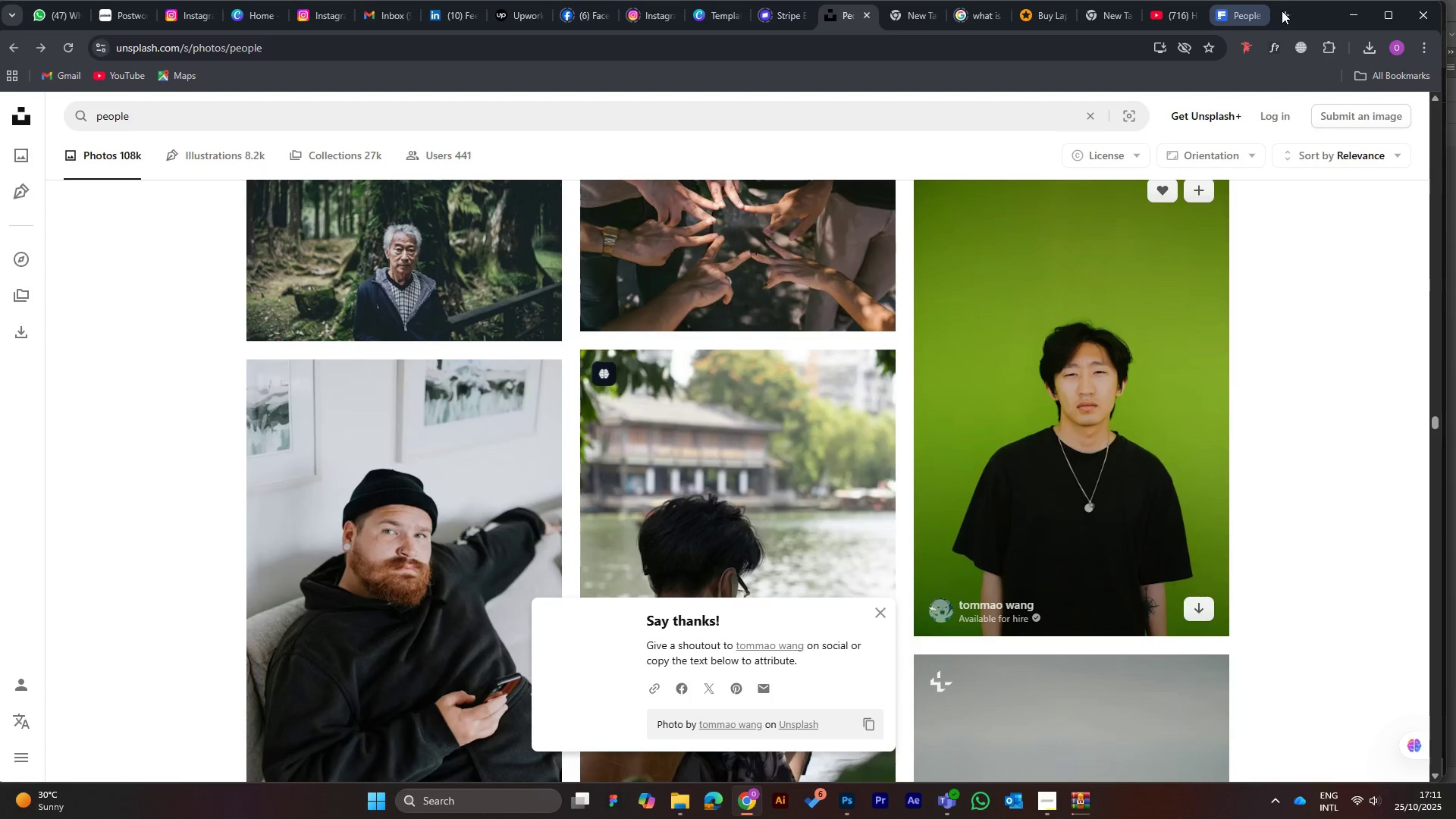 
left_click([1282, 11])
 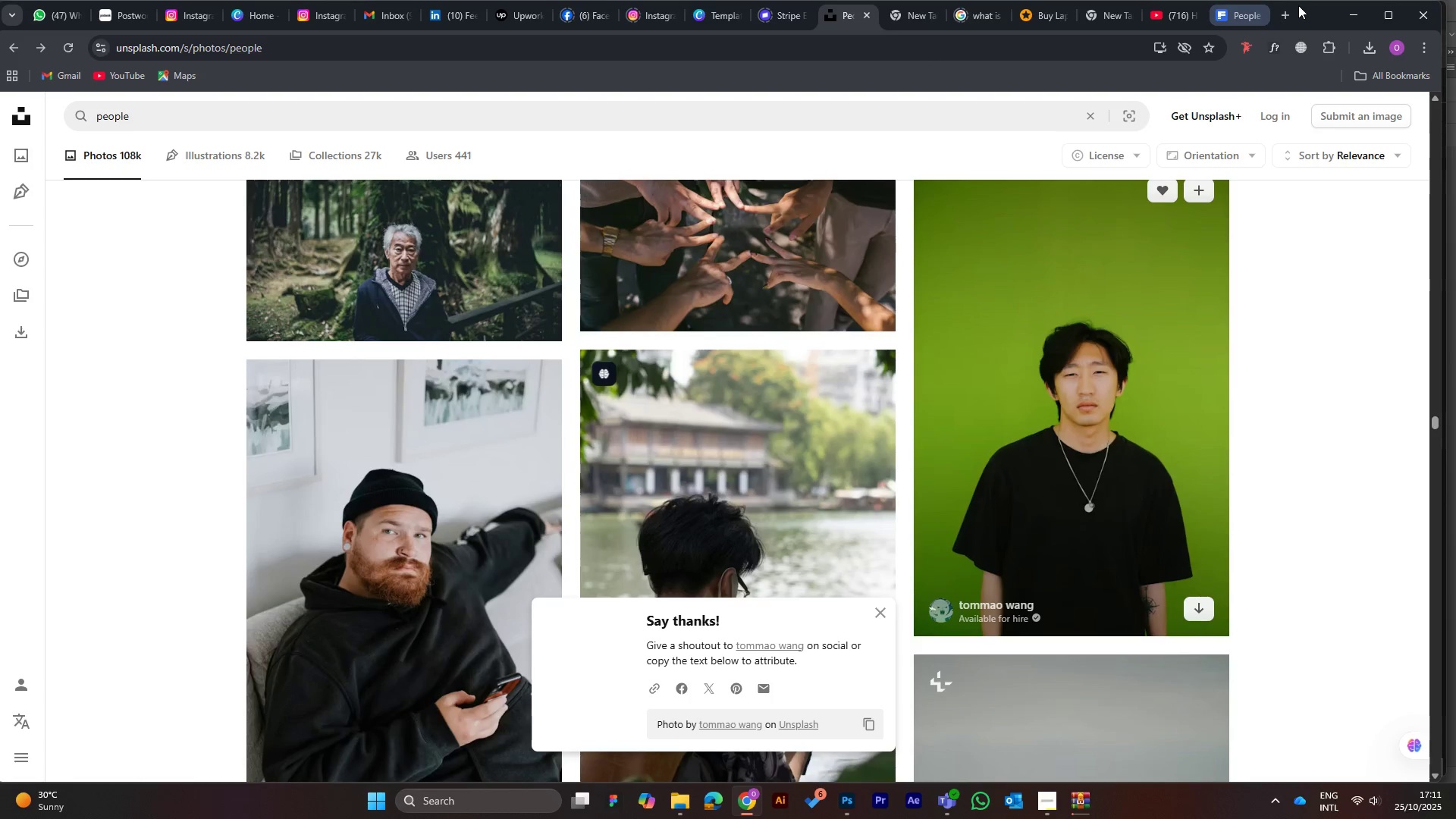 
type(DR)
 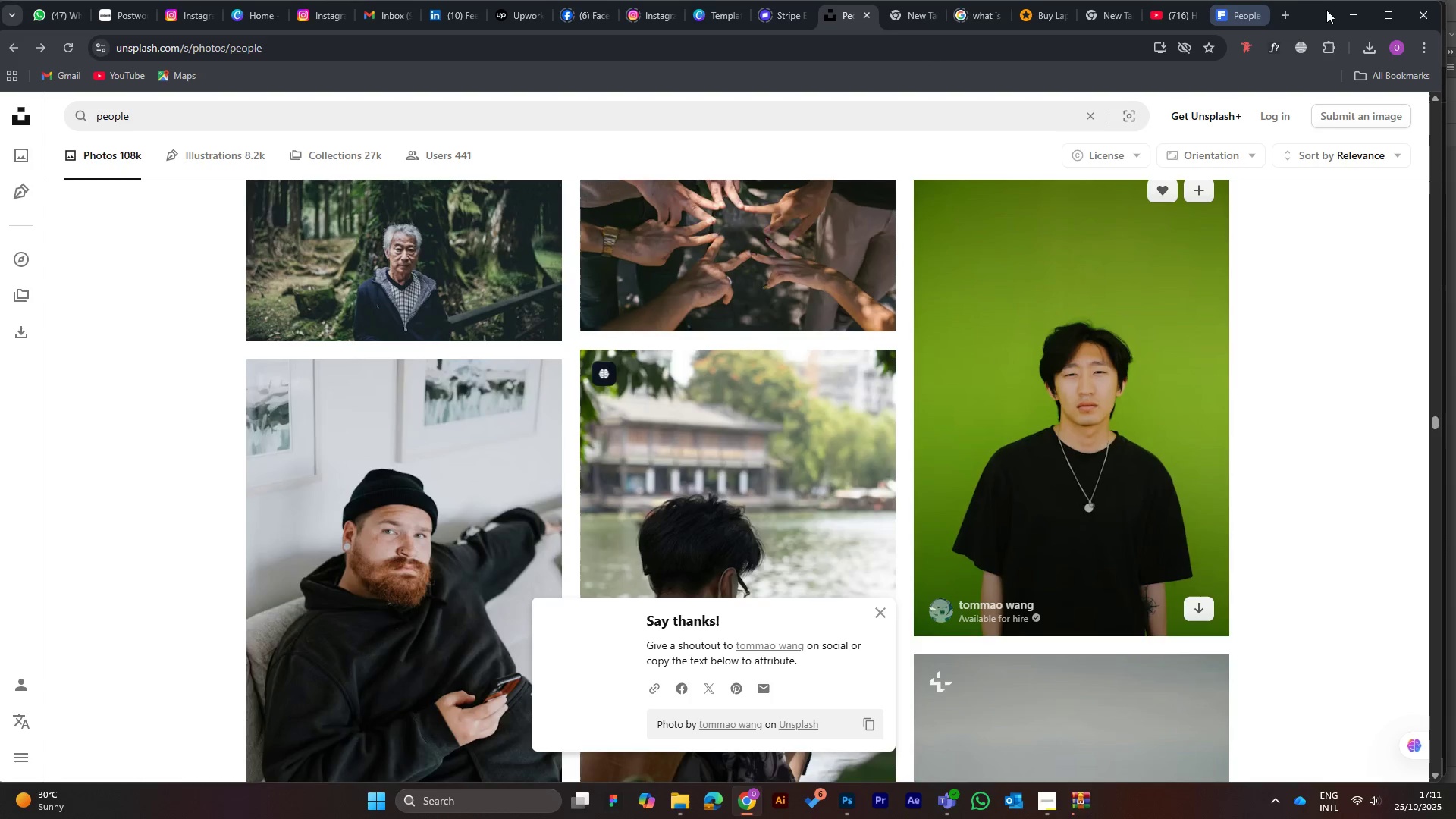 
left_click([1284, 12])
 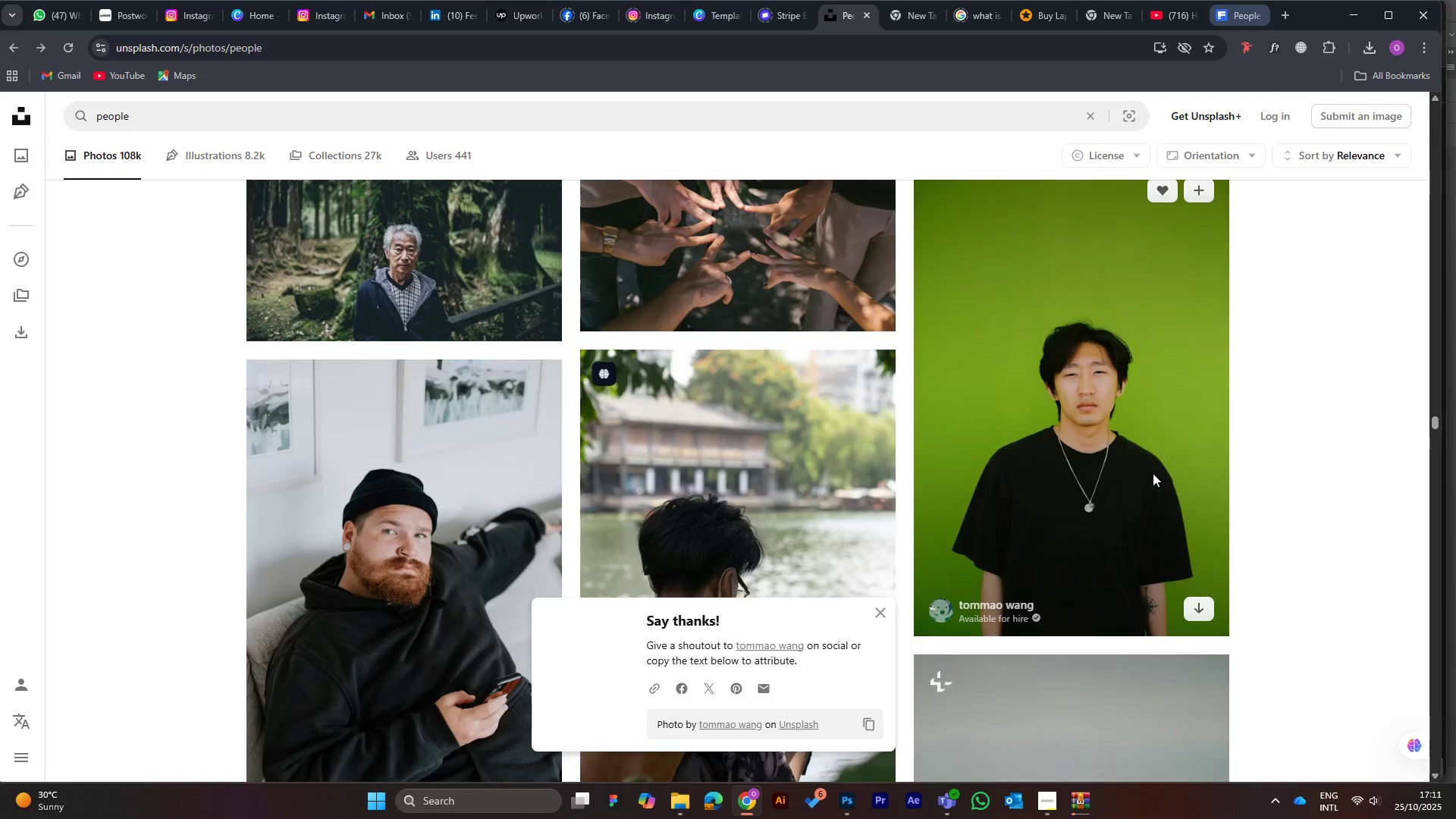 
left_click([1043, 805])